 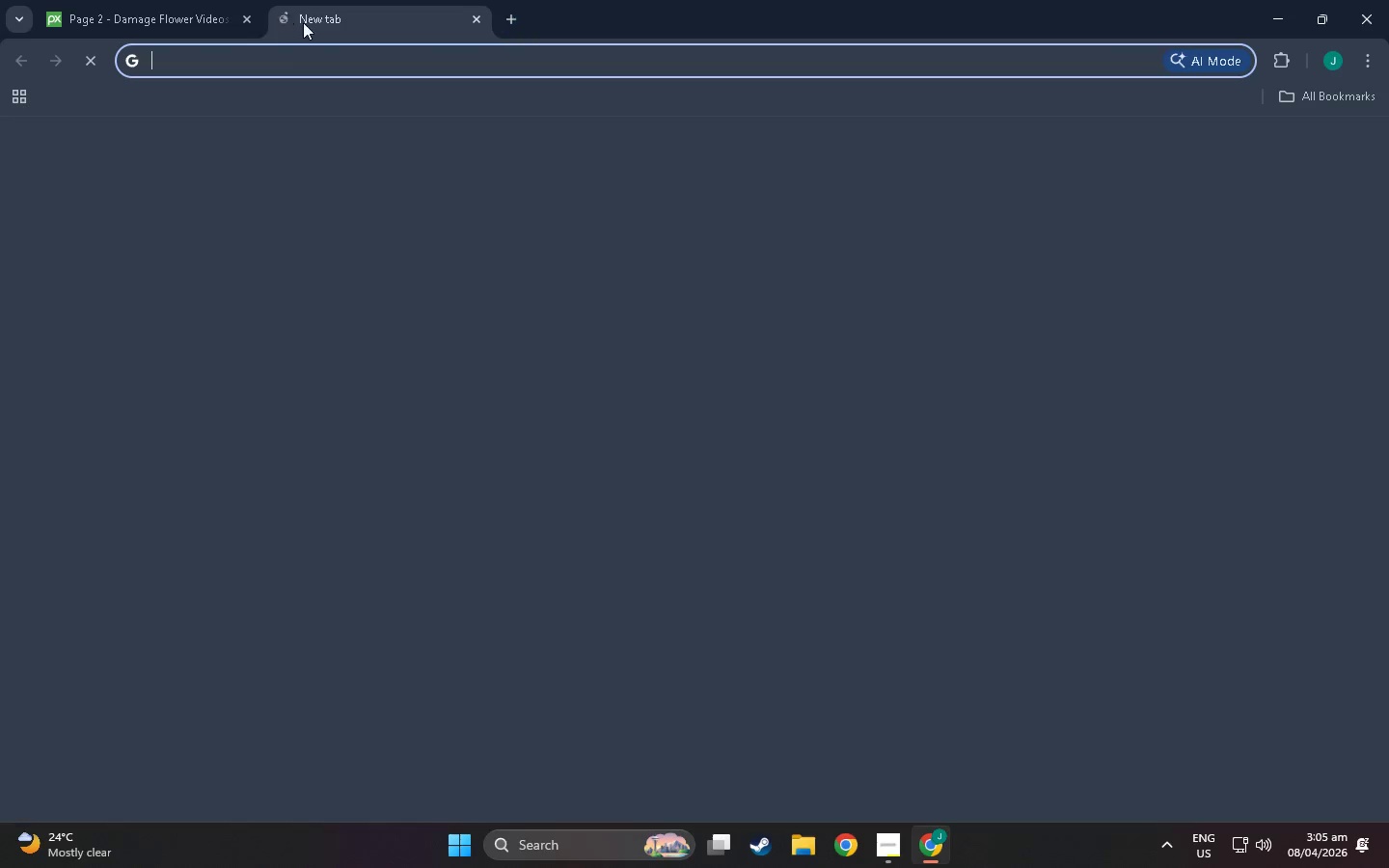 
type(tracking text label in capcut)
 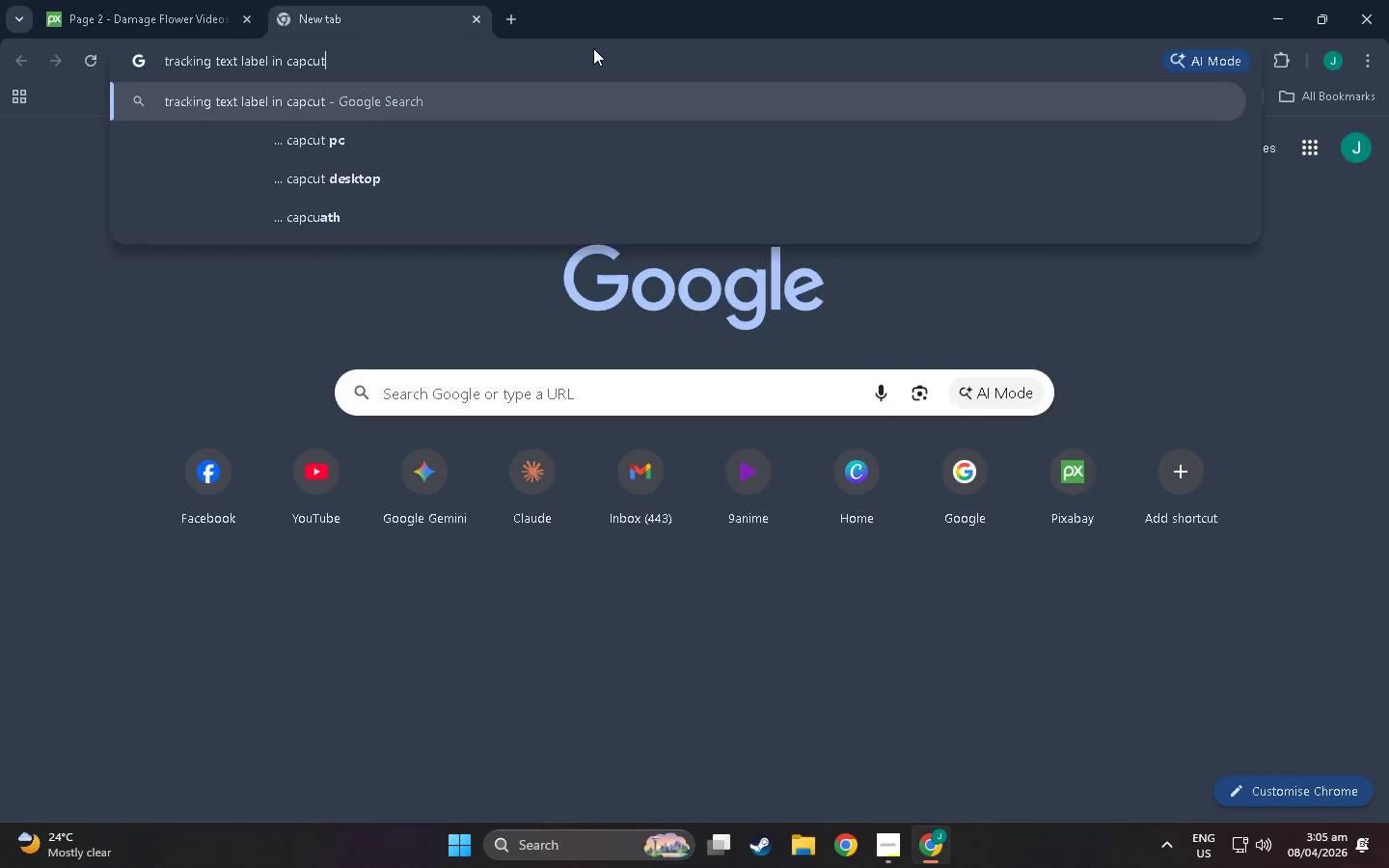 
key(Enter)
 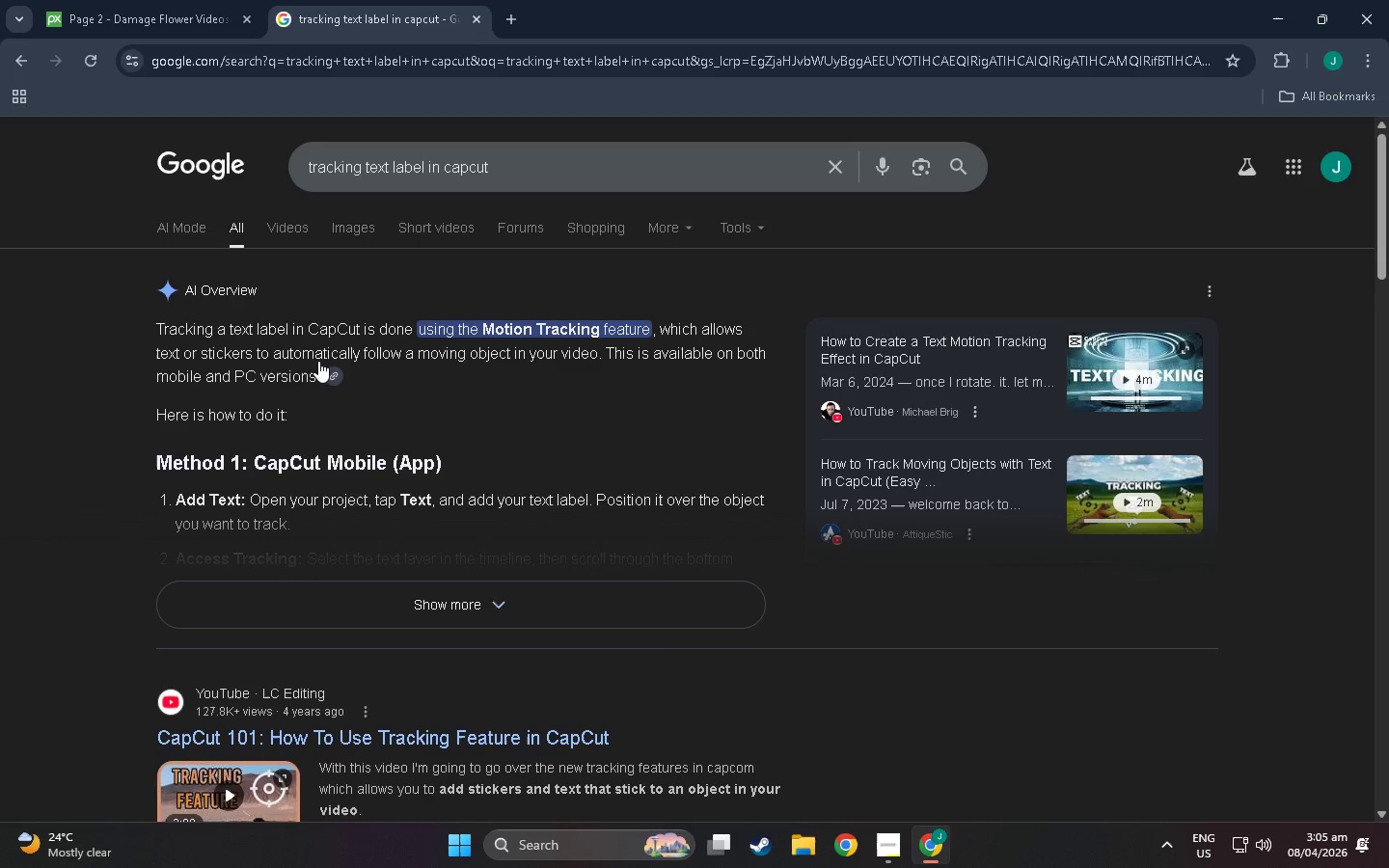 
wait(11.47)
 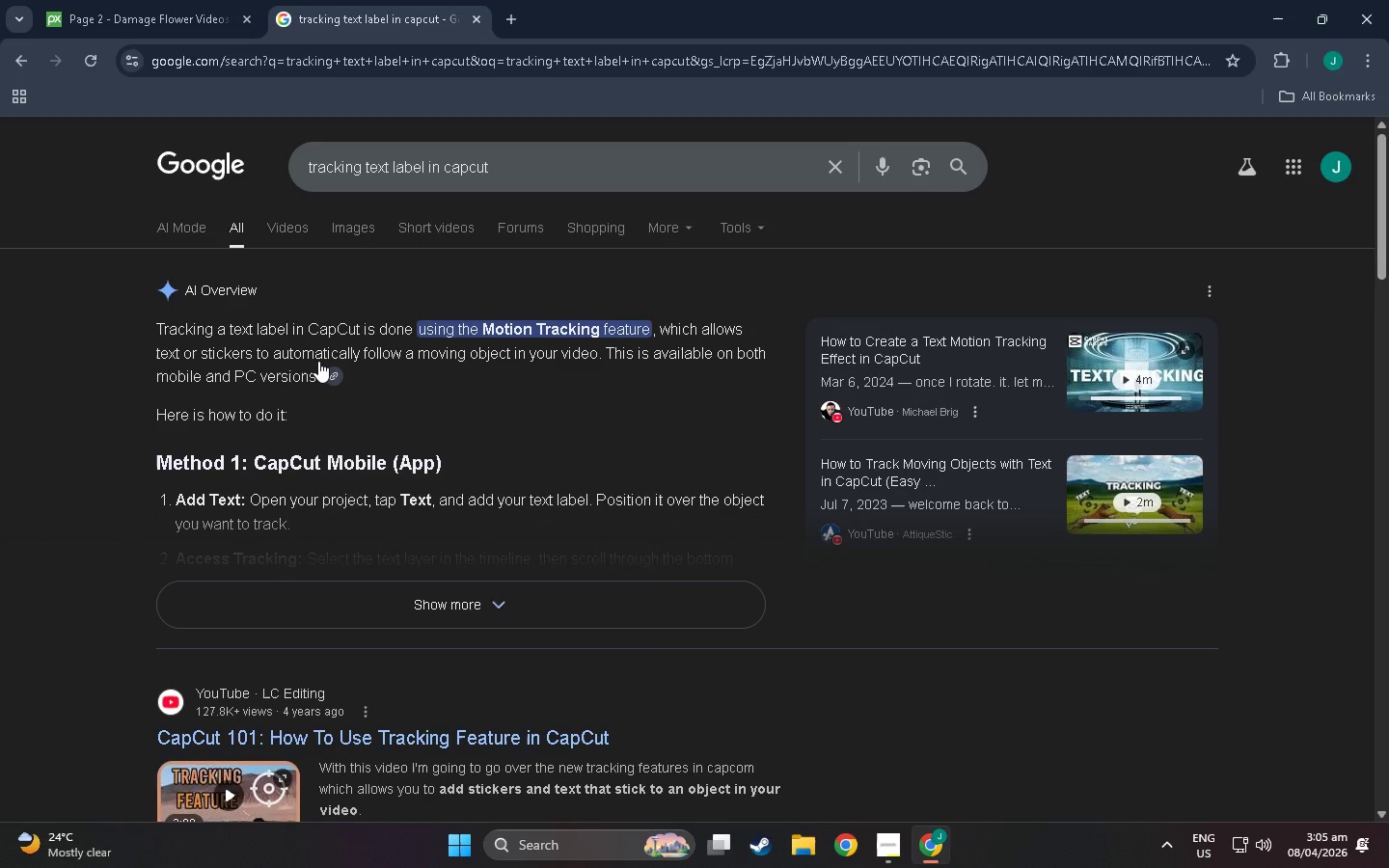 
left_click([469, 595])
 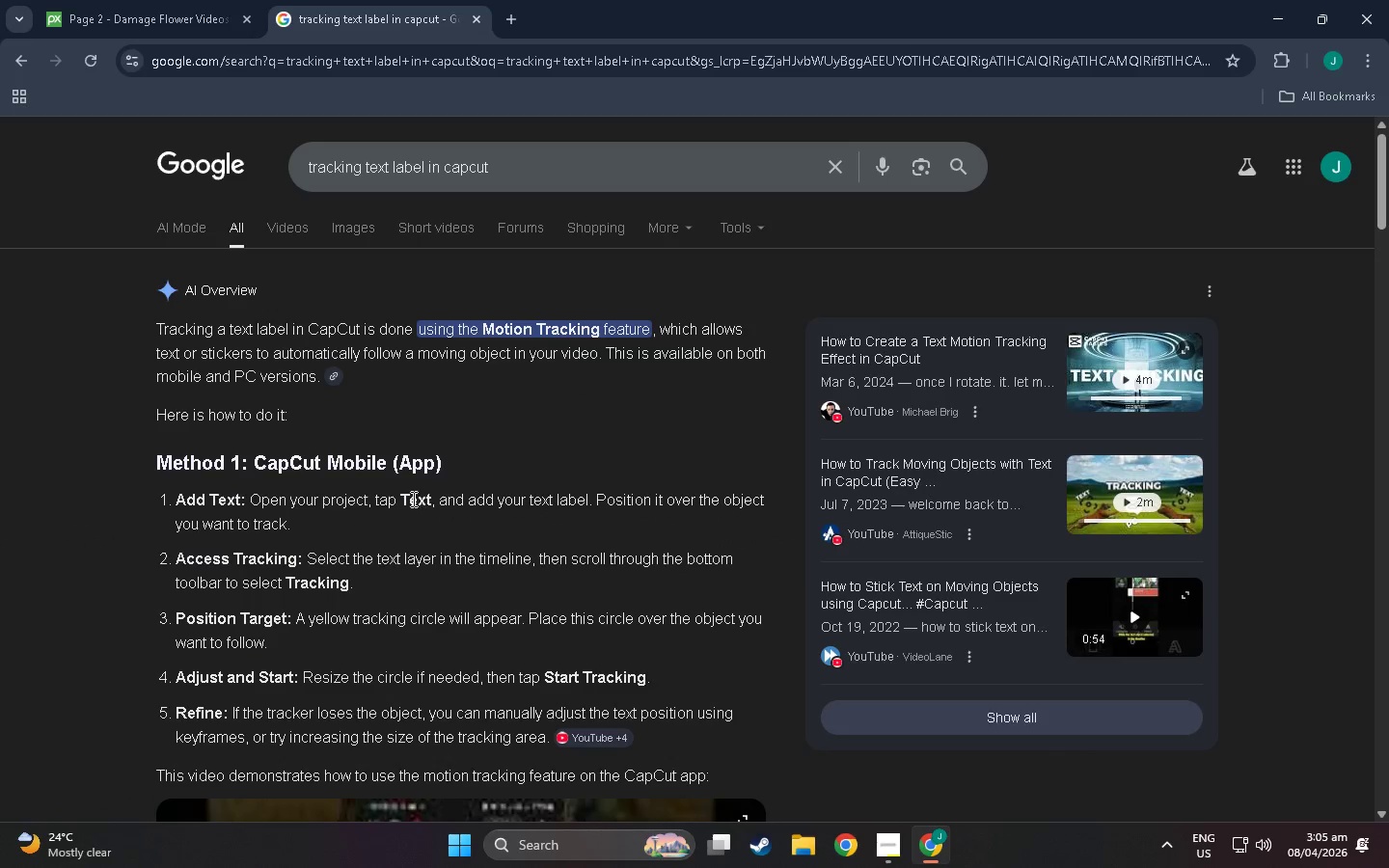 
scroll: coordinate [407, 508], scroll_direction: down, amount: 3.0
 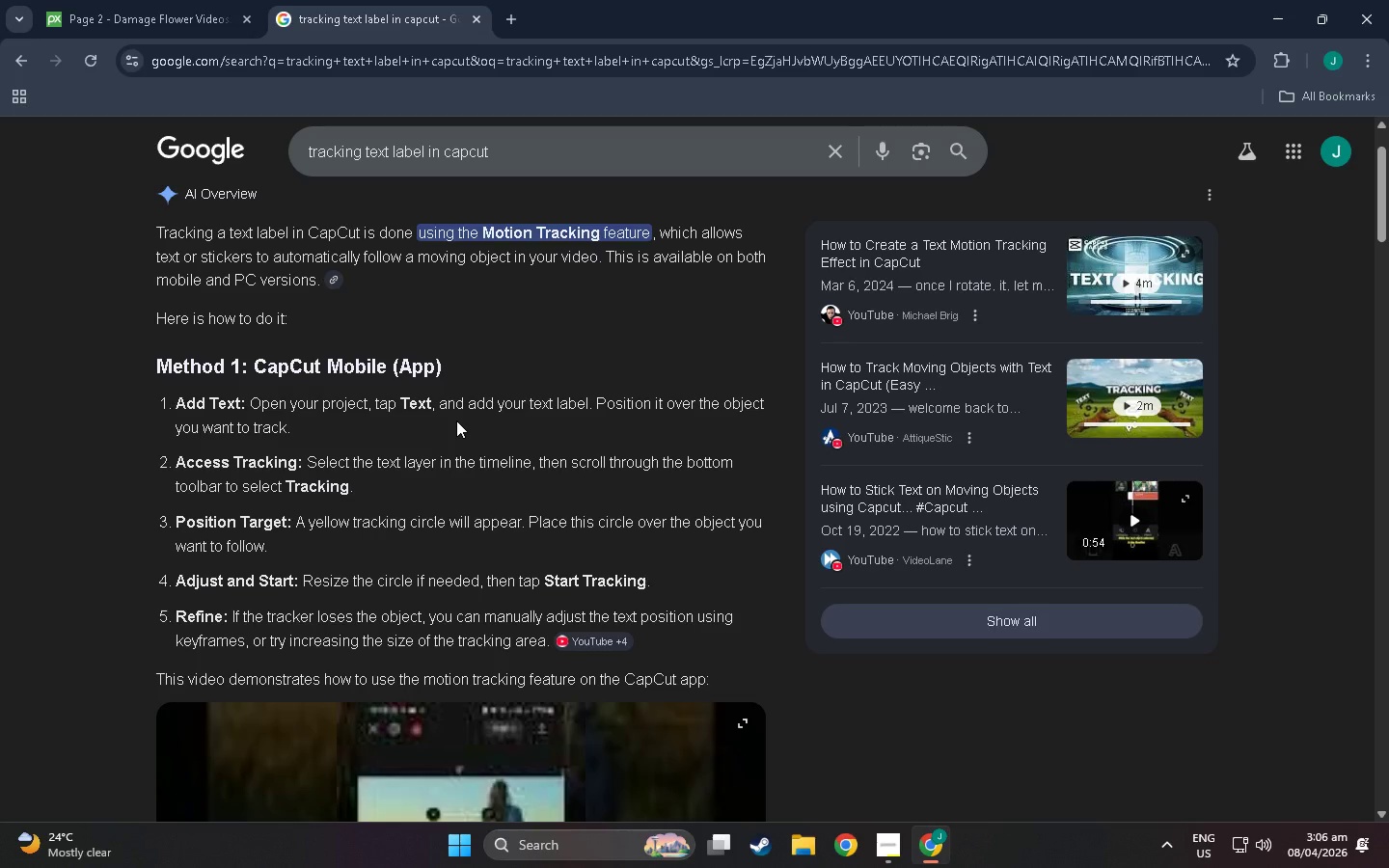 
wait(14.7)
 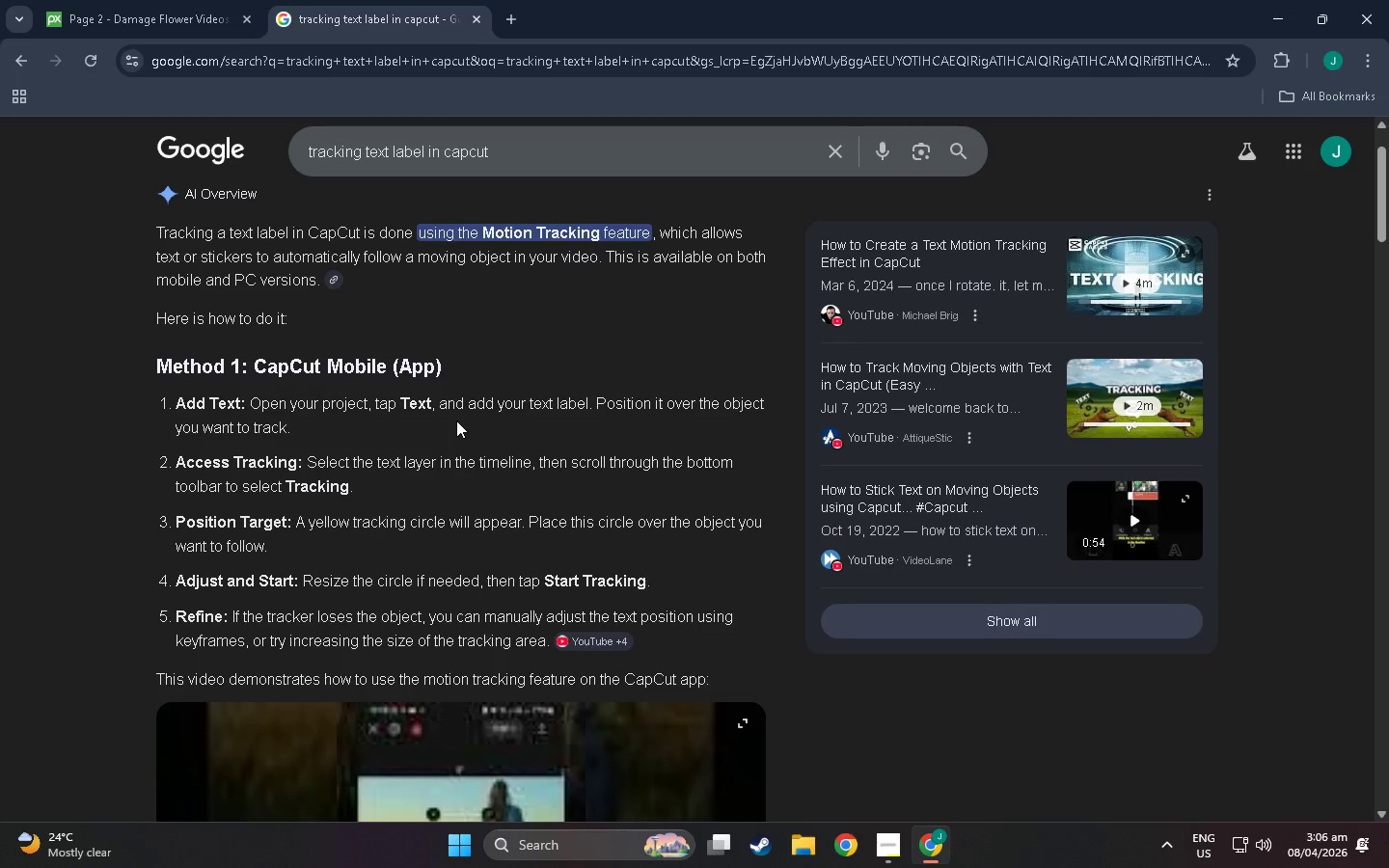 
scroll: coordinate [373, 487], scroll_direction: down, amount: 5.0
 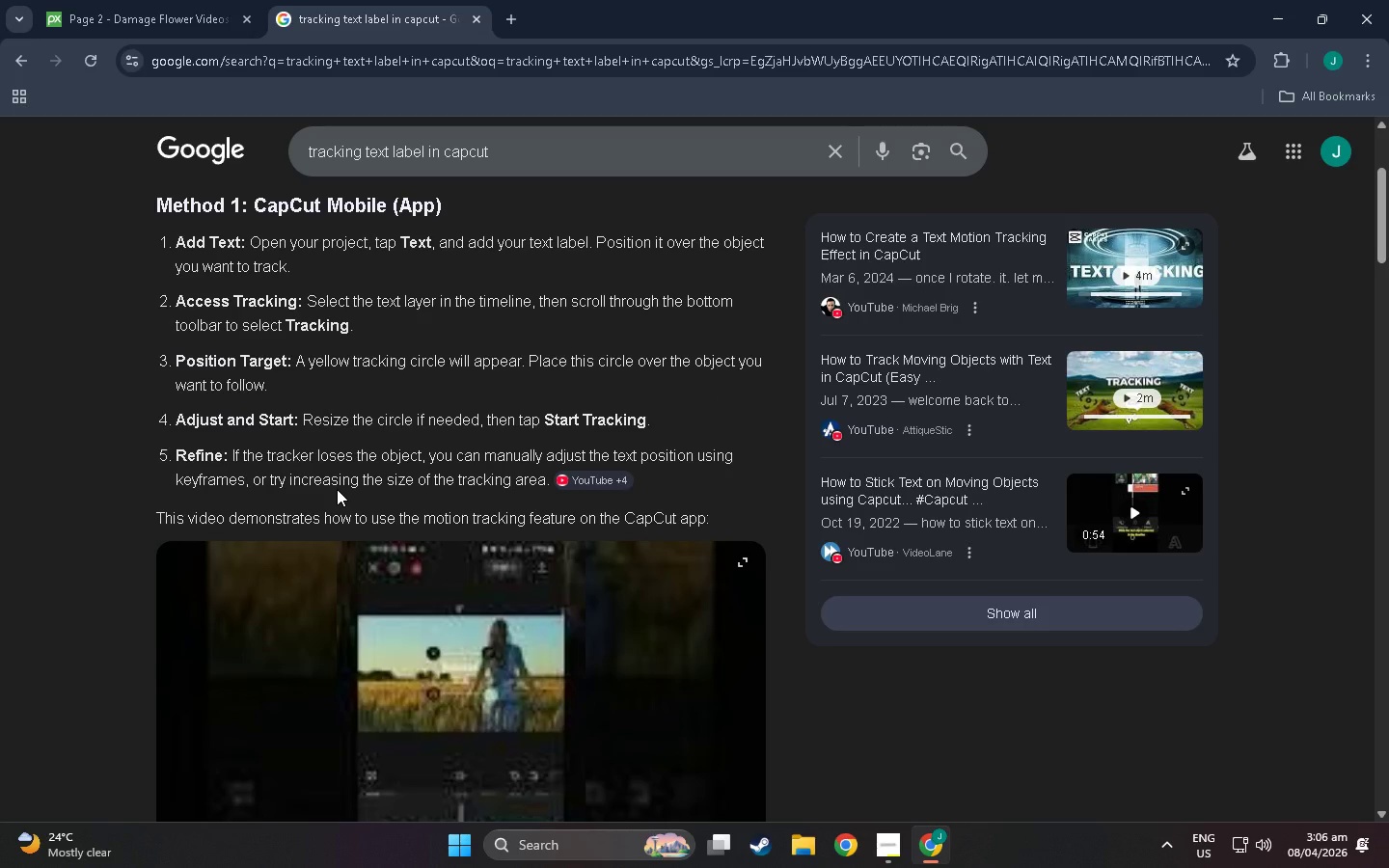 
wait(5.49)
 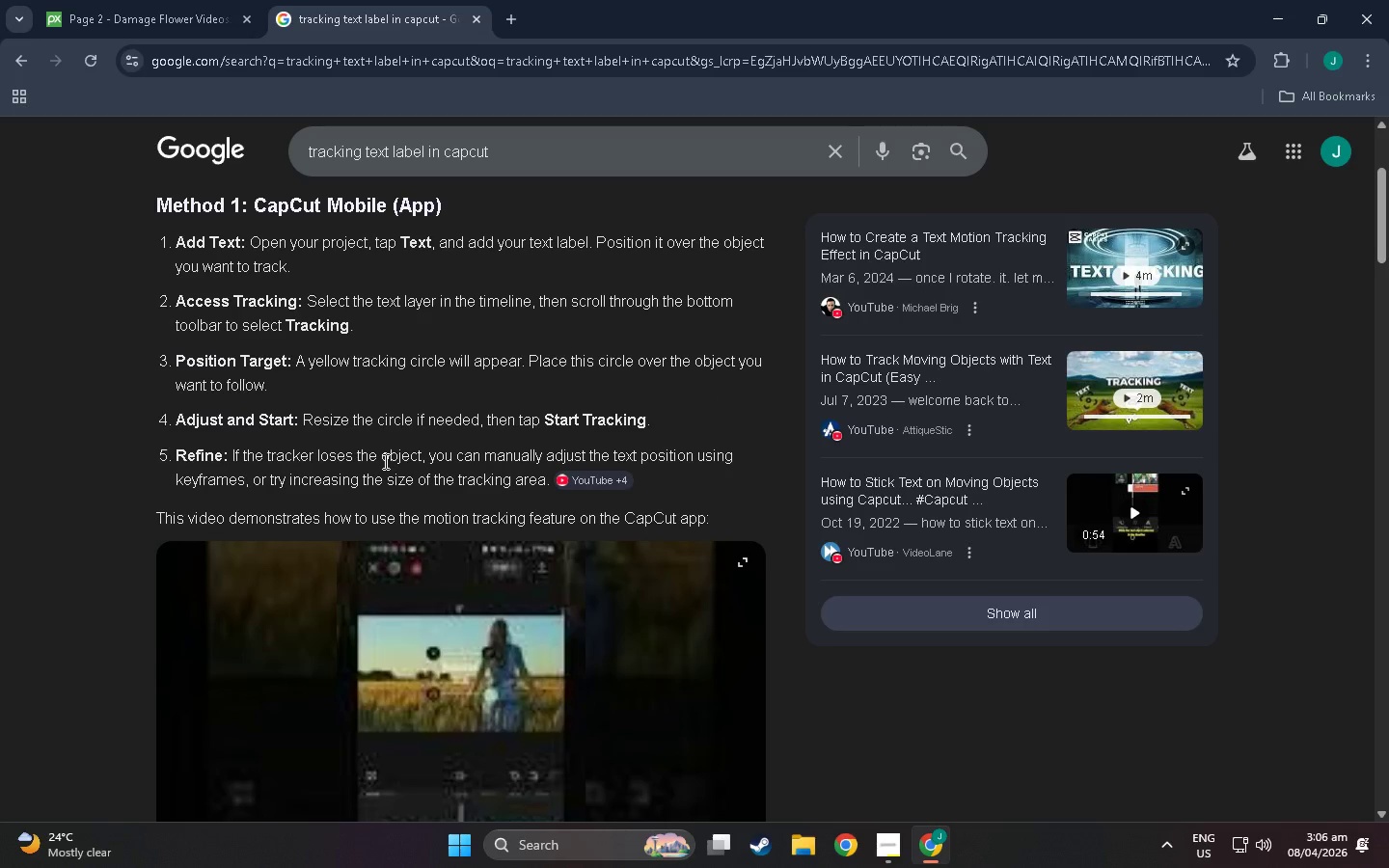 
scroll: coordinate [394, 596], scroll_direction: down, amount: 38.0
 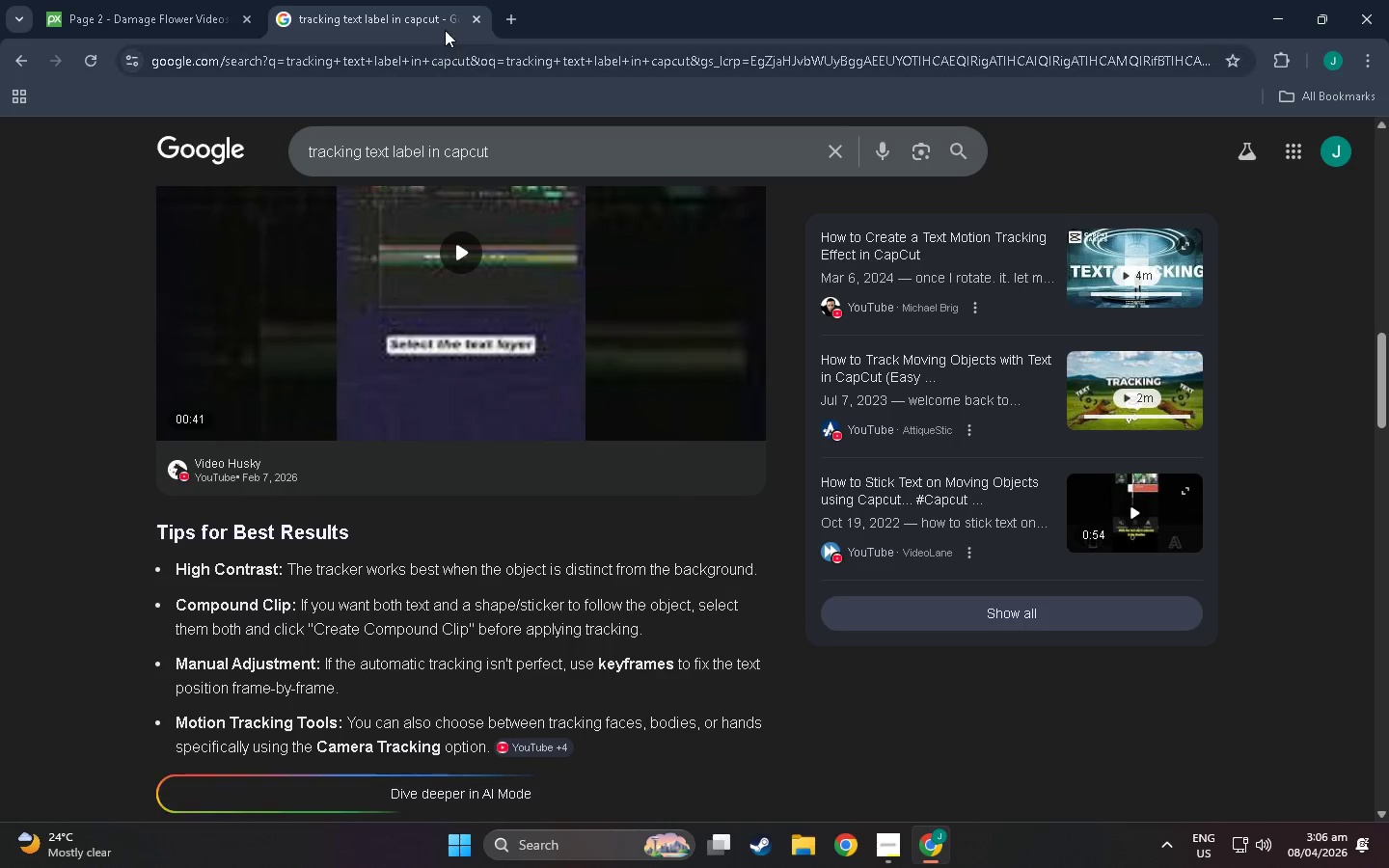 
mouse_move([450, 14])
 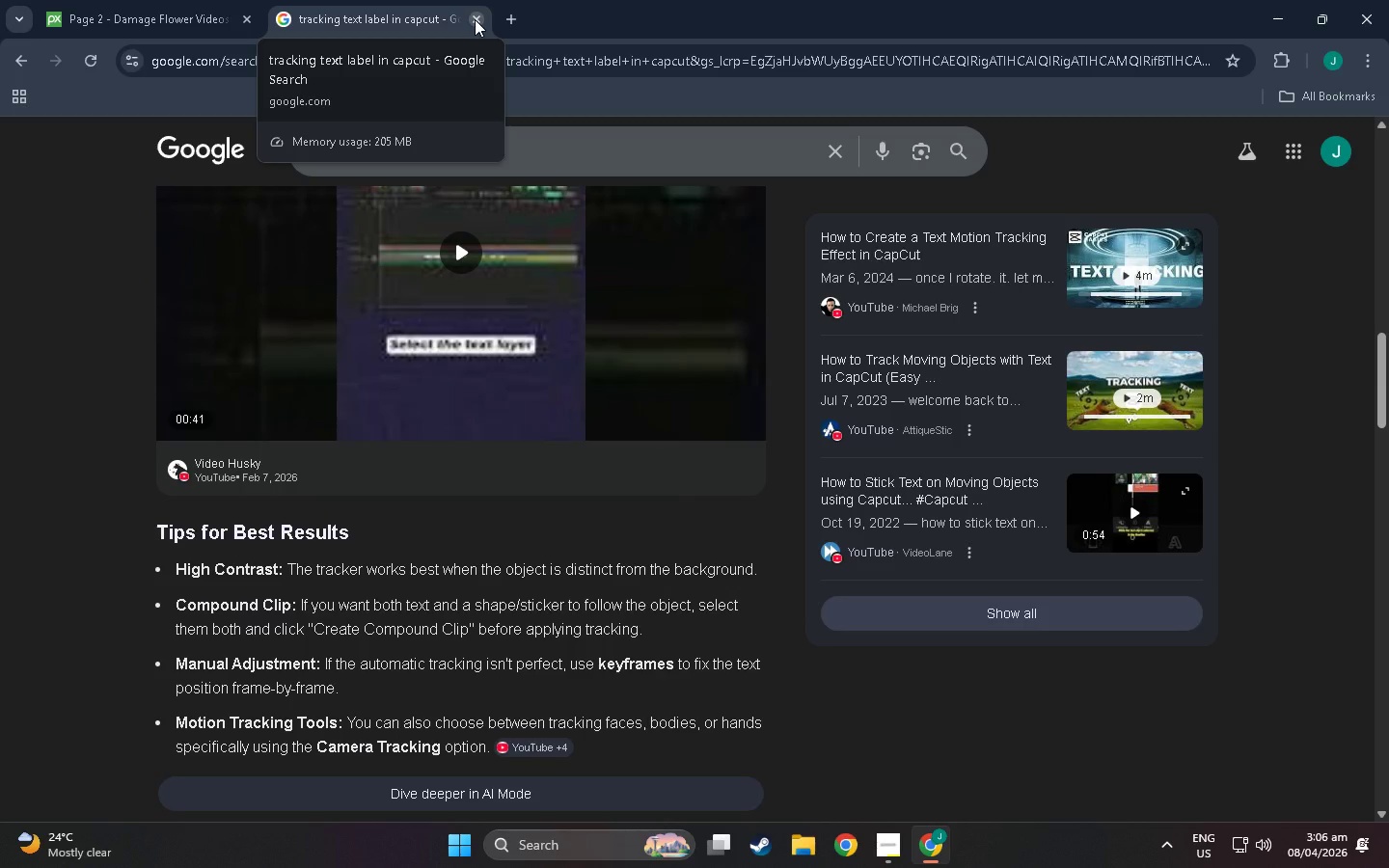 
left_click([475, 19])
 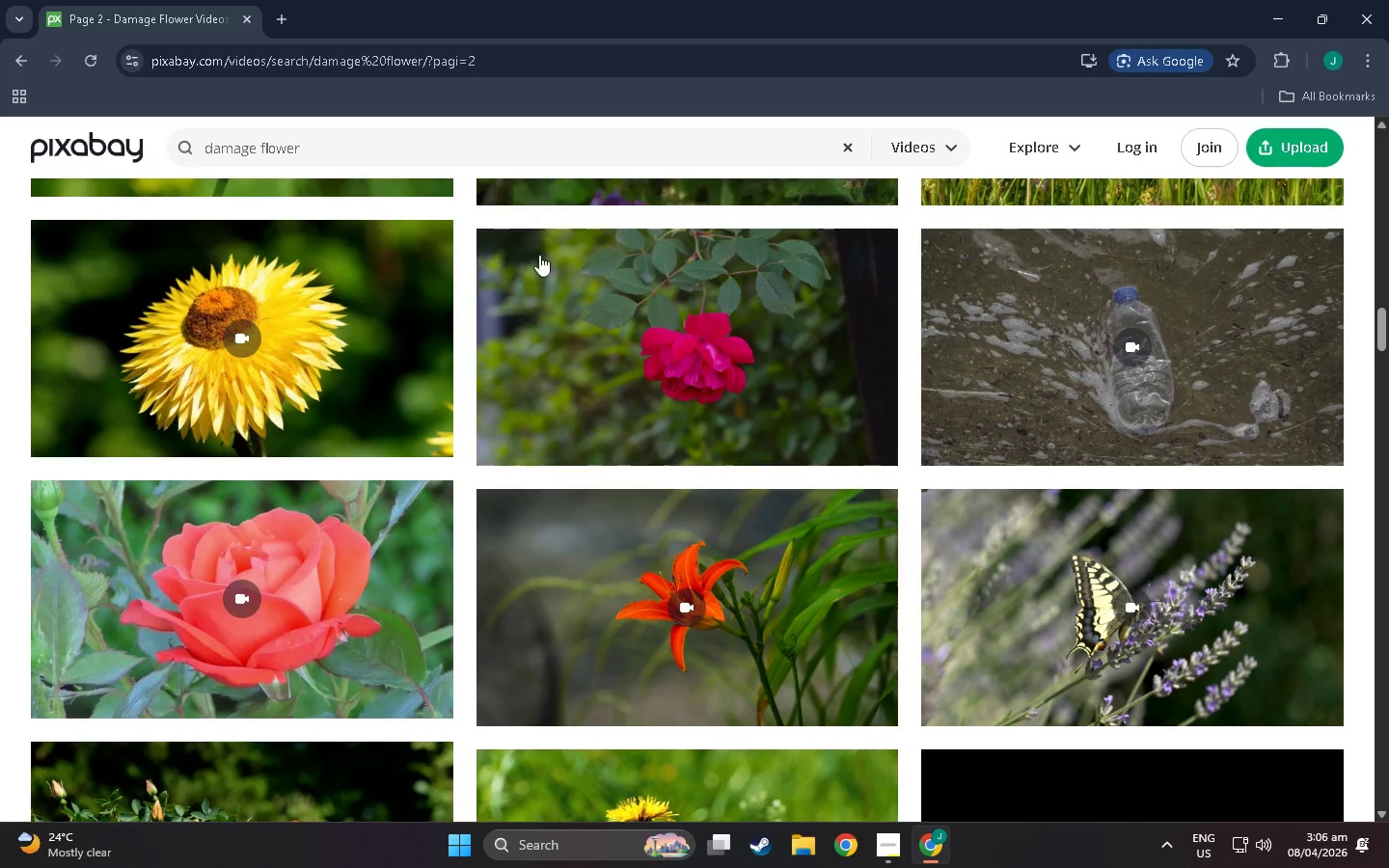 
key(Alt+Tab)